 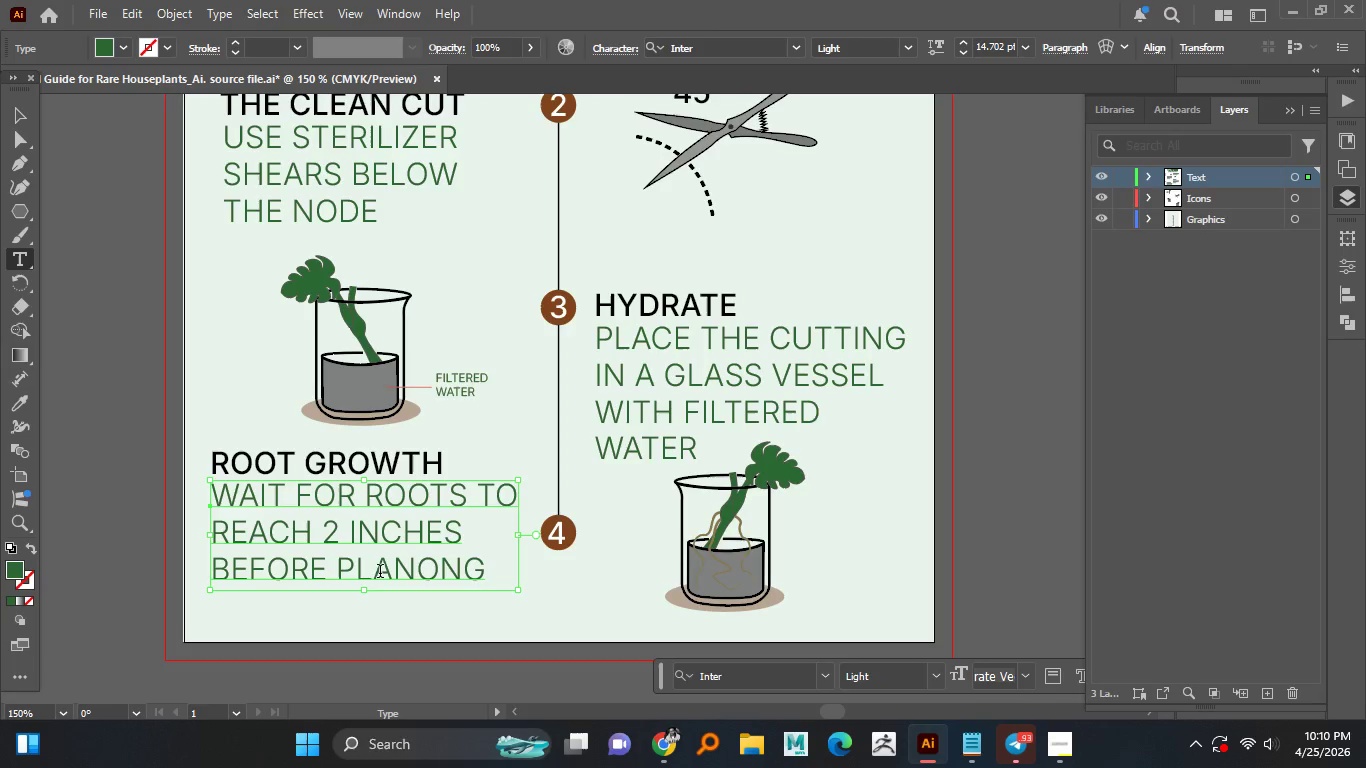 
left_click_drag(start_coordinate=[340, 567], to_coordinate=[483, 555])
 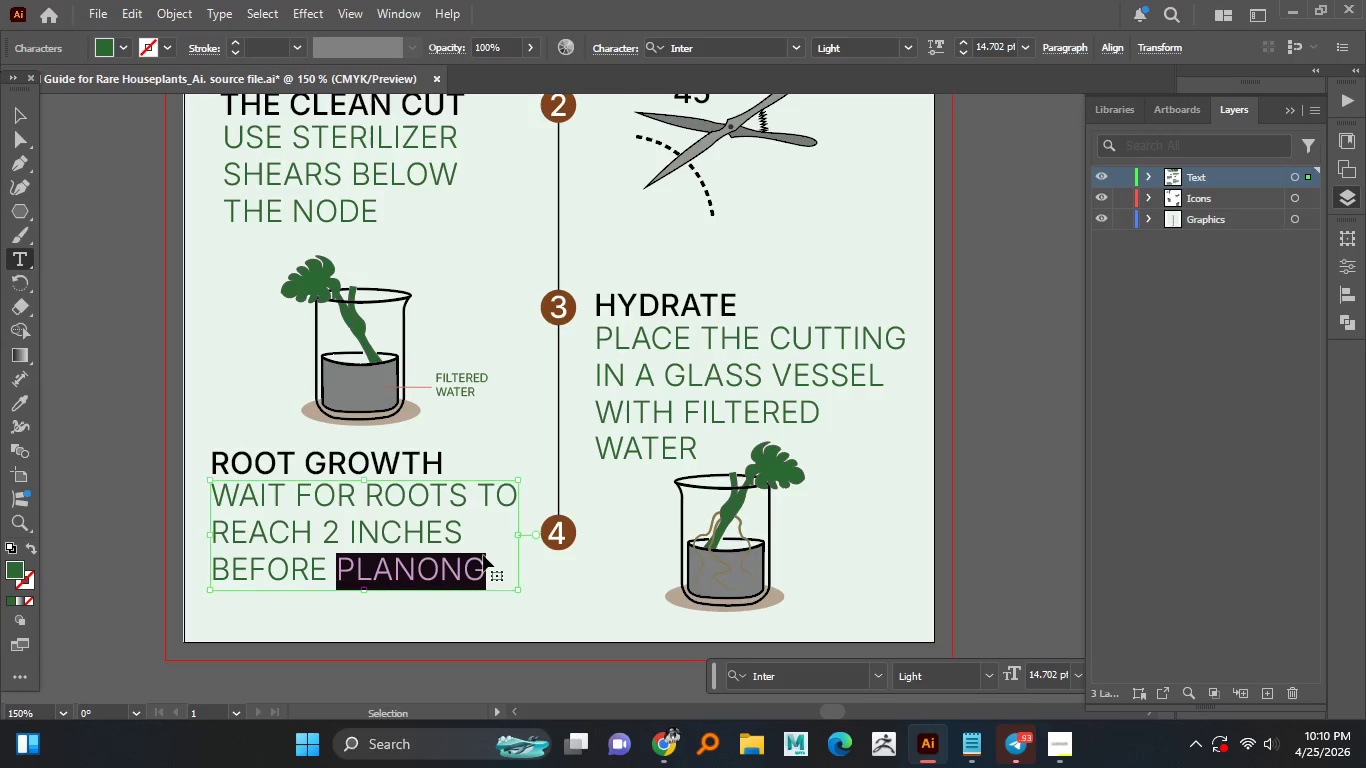 
key(Control+V)
 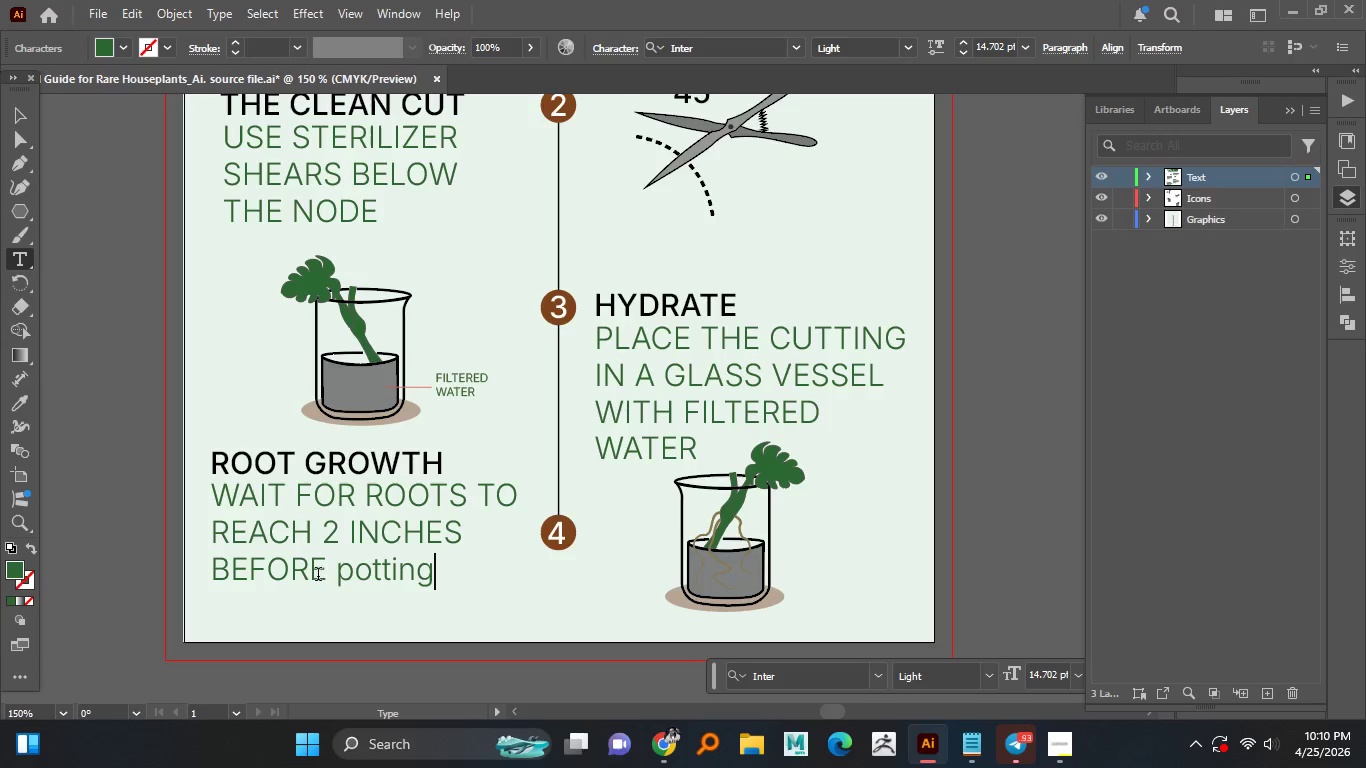 
left_click_drag(start_coordinate=[339, 574], to_coordinate=[434, 574])
 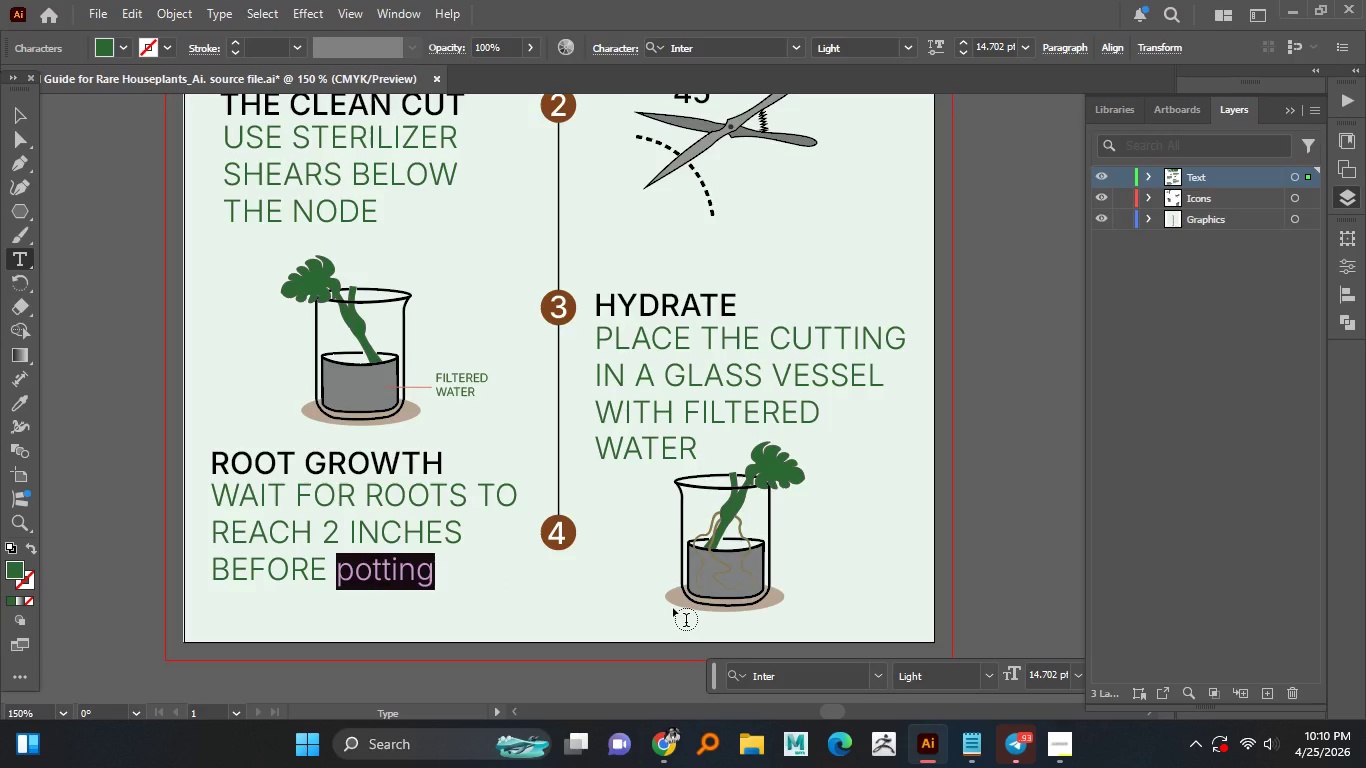 
type(POTTING)
 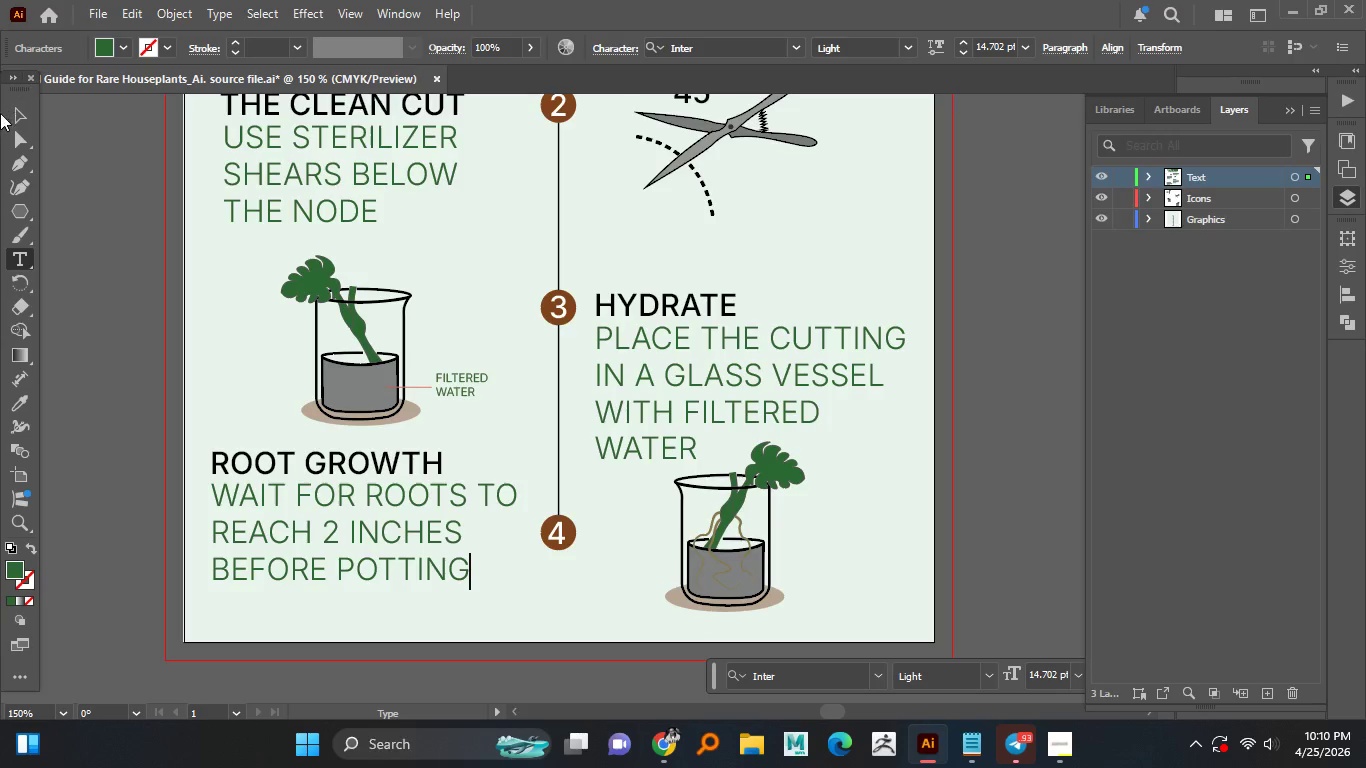 
left_click([21, 118])
 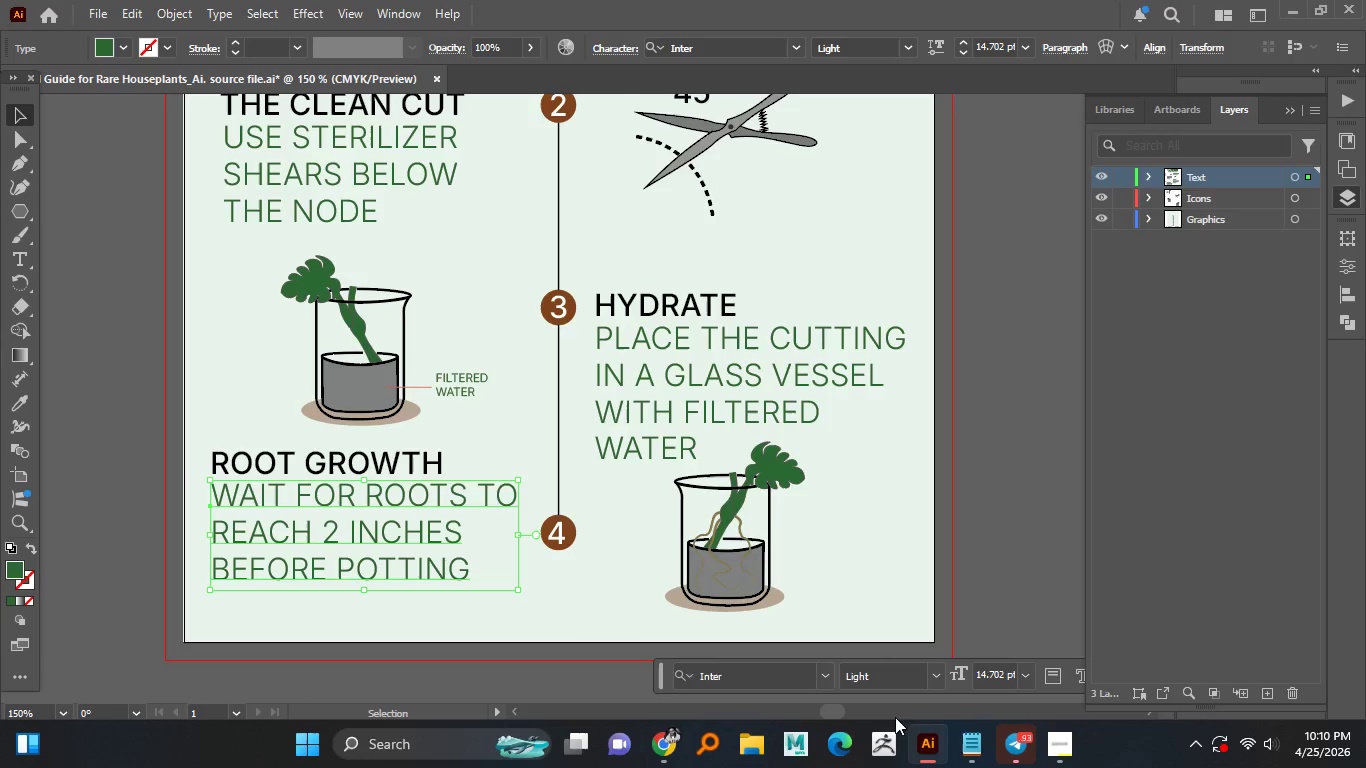 
left_click([1051, 739])